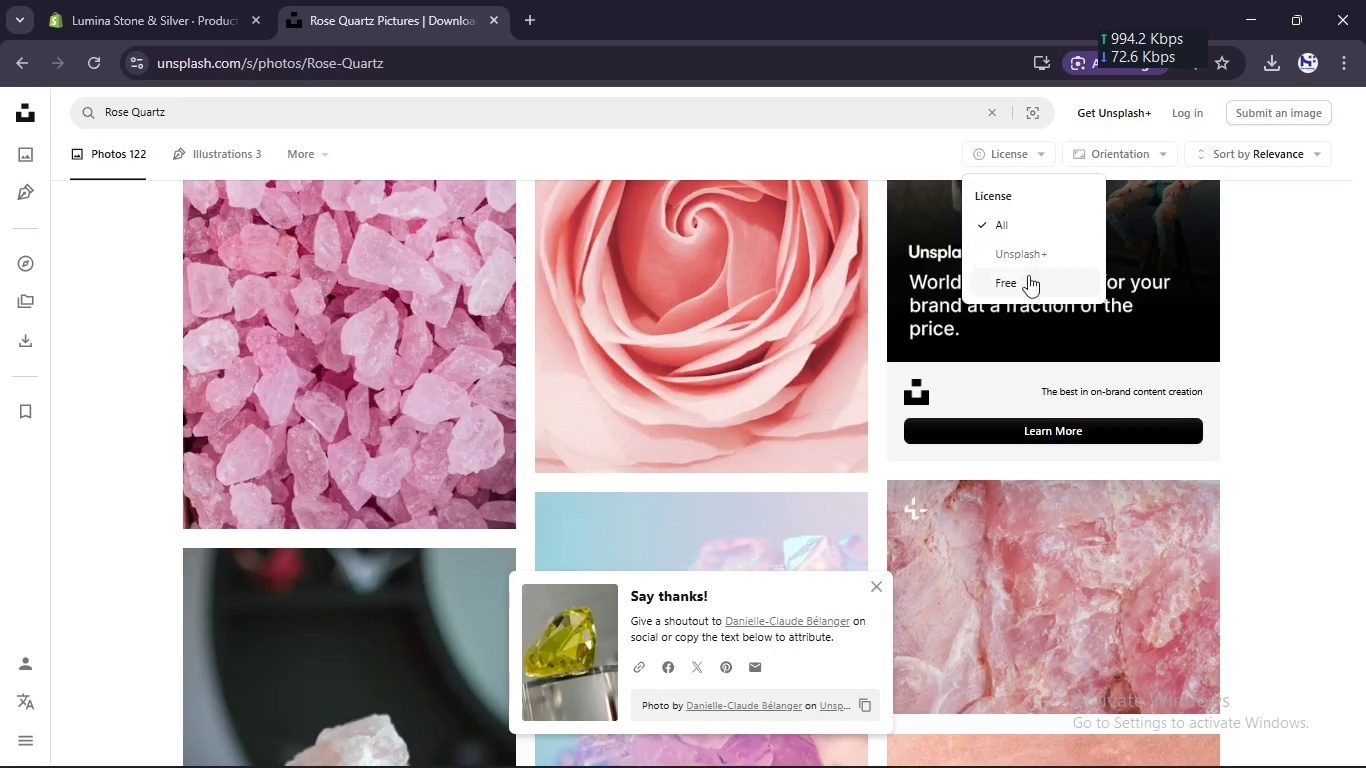 
left_click([1028, 288])
 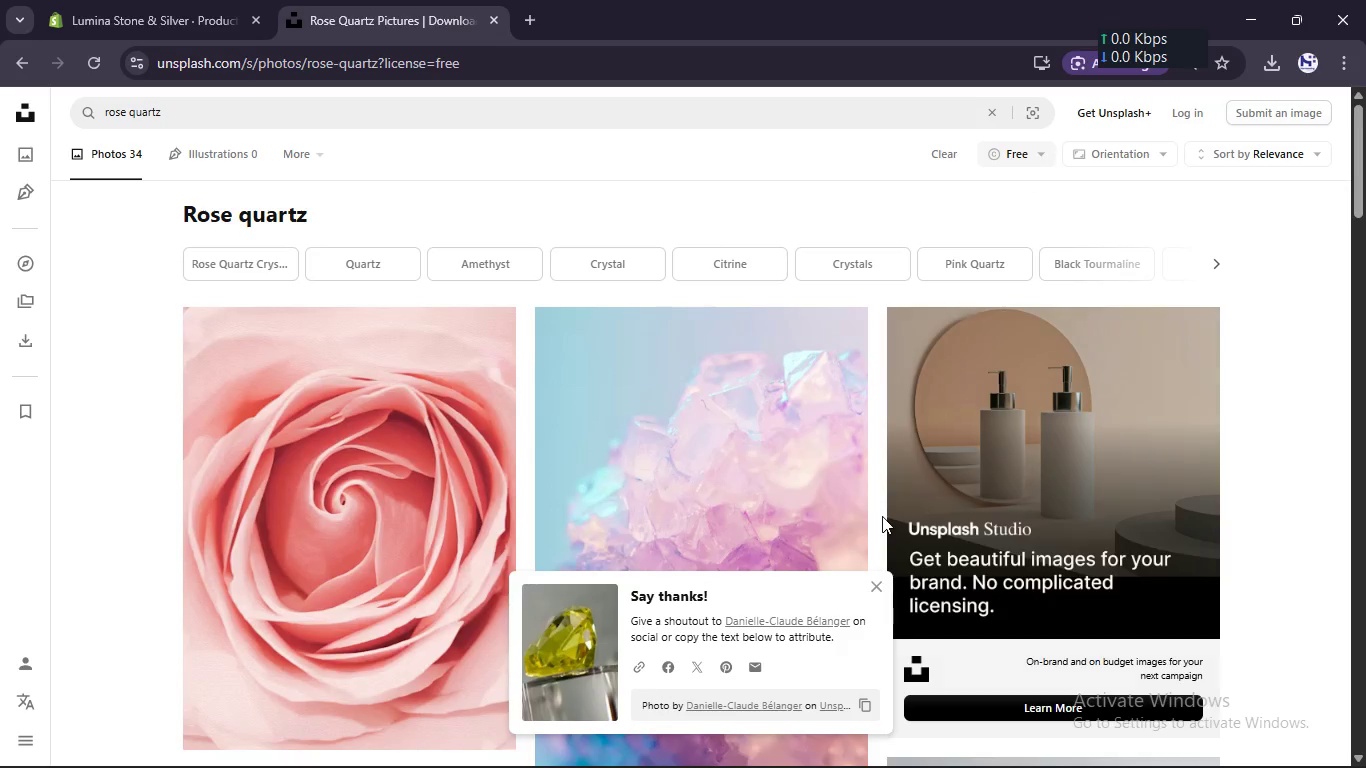 
left_click([872, 580])
 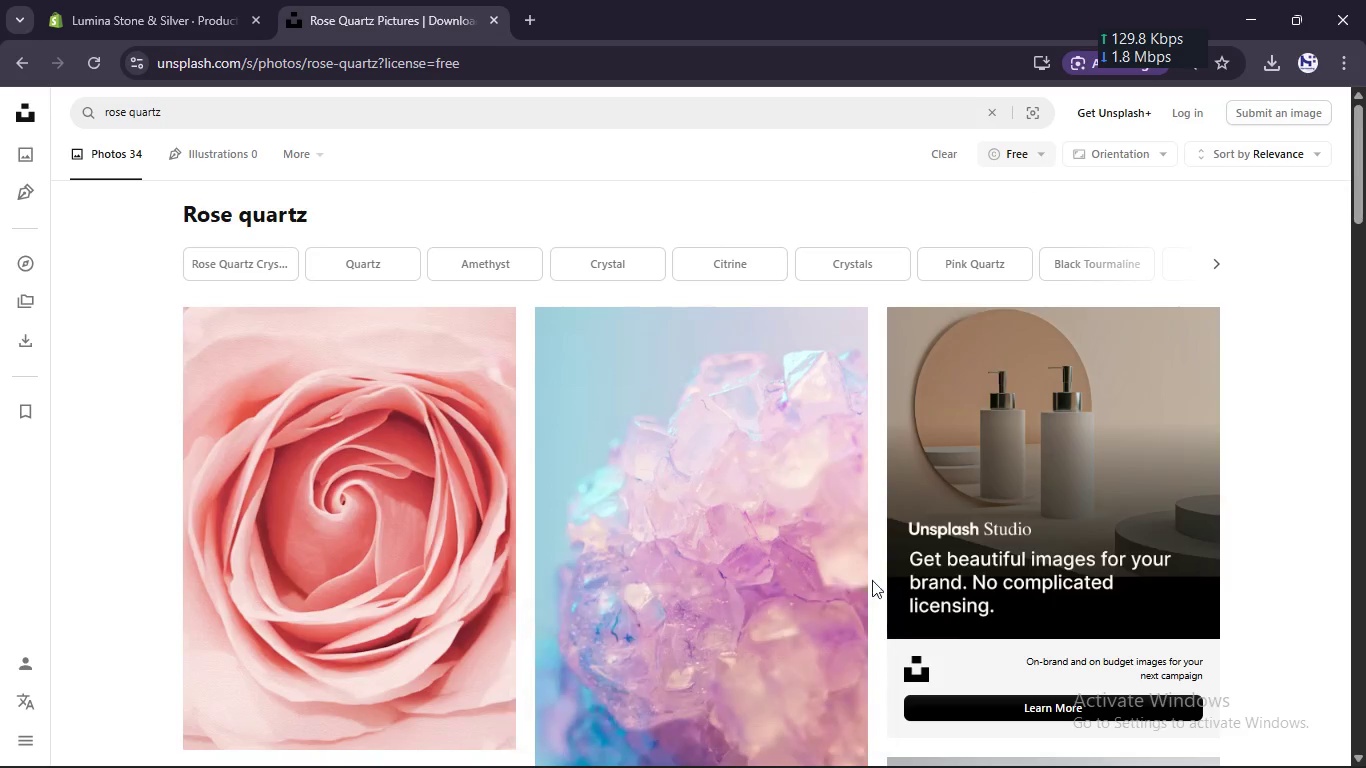 
scroll: coordinate [872, 580], scroll_direction: down, amount: 2.0
 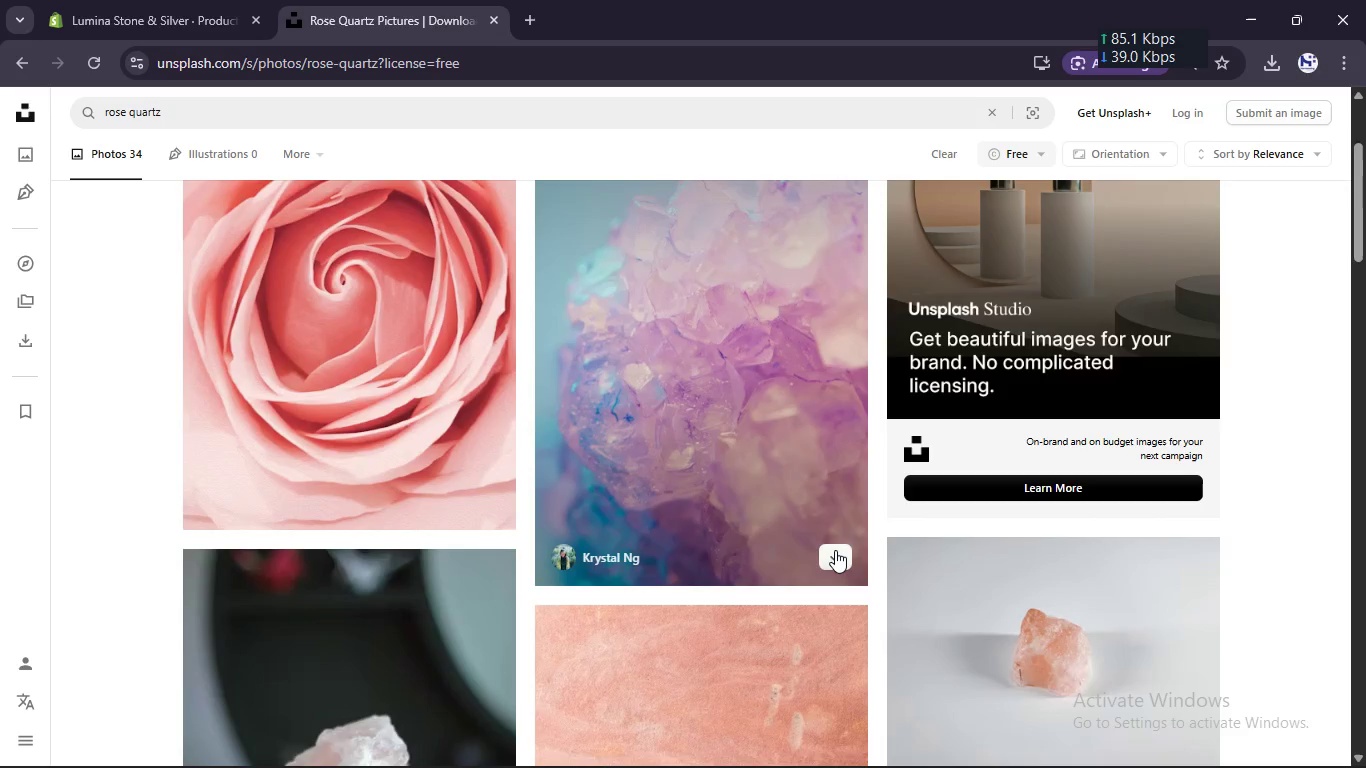 
left_click([834, 556])
 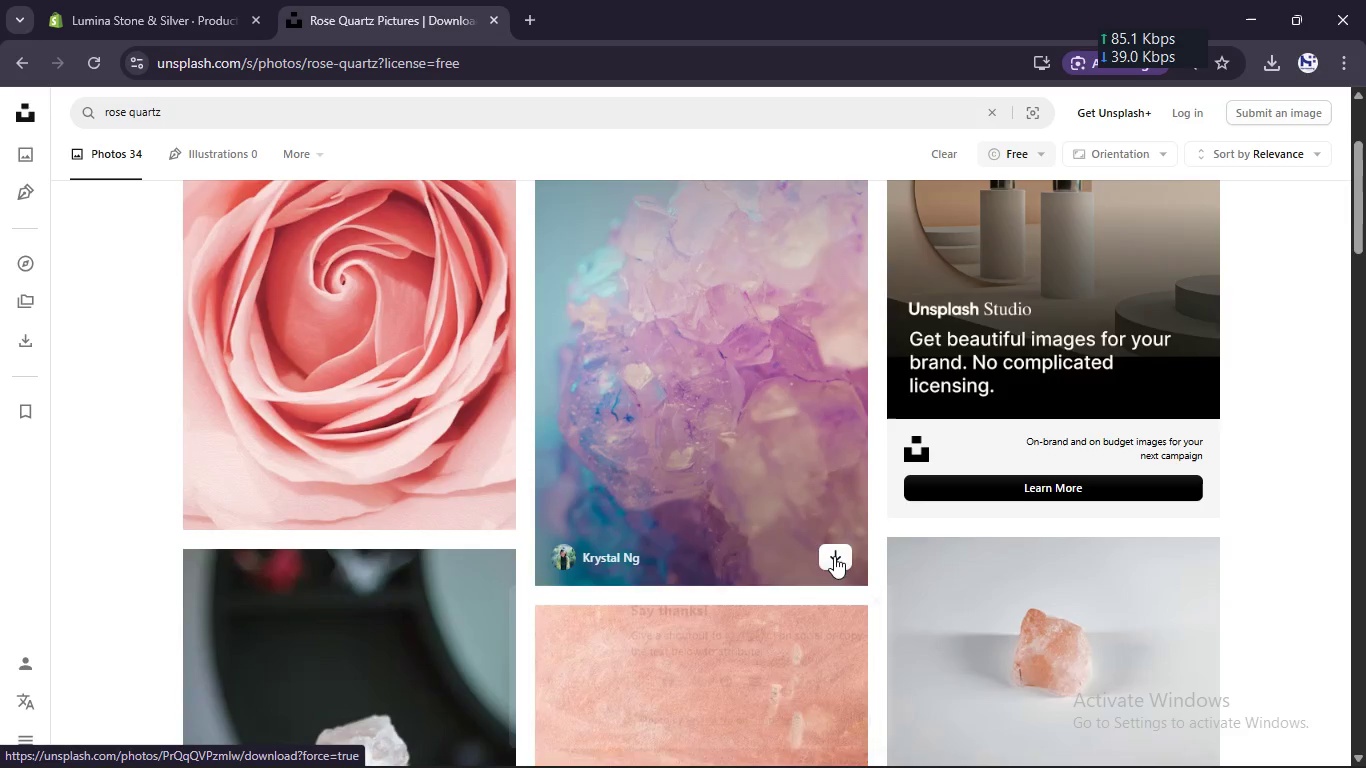 
scroll: coordinate [834, 556], scroll_direction: down, amount: 4.0
 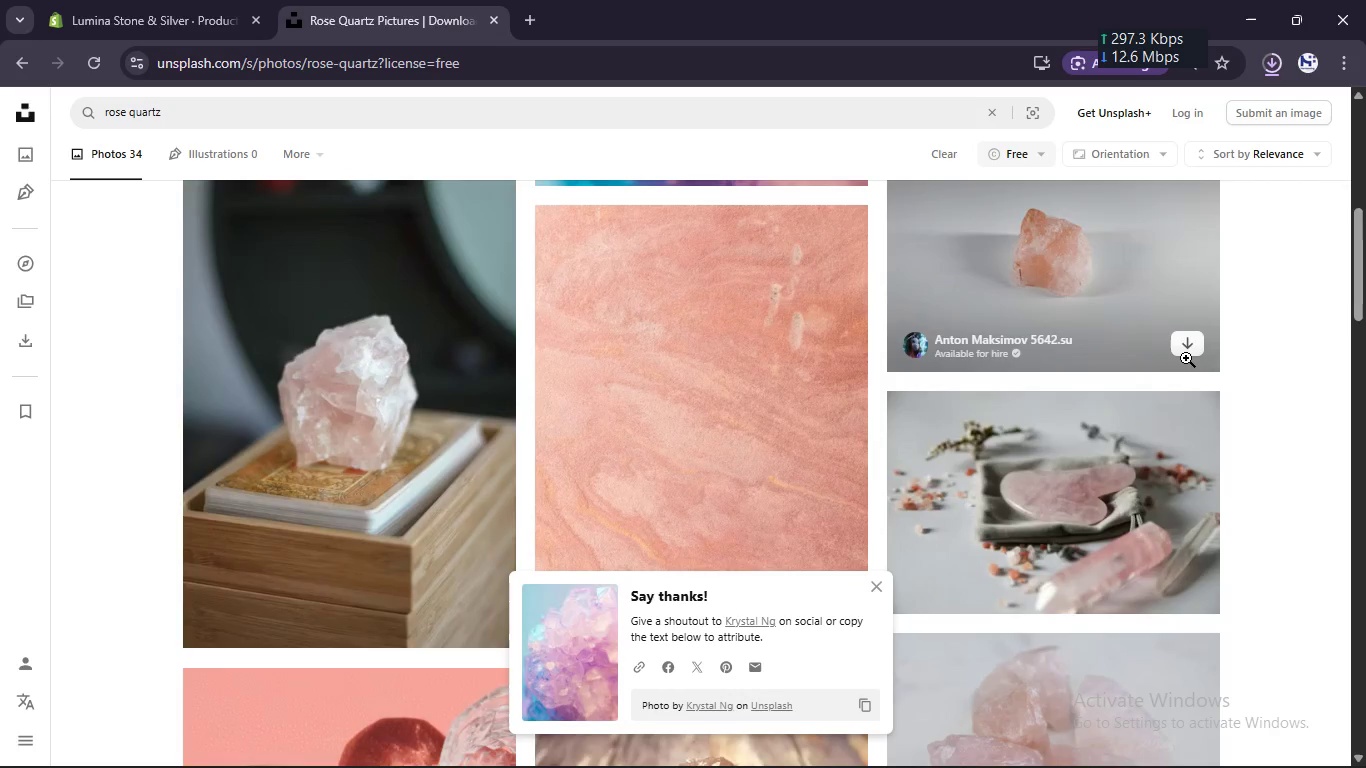 
left_click([1189, 349])
 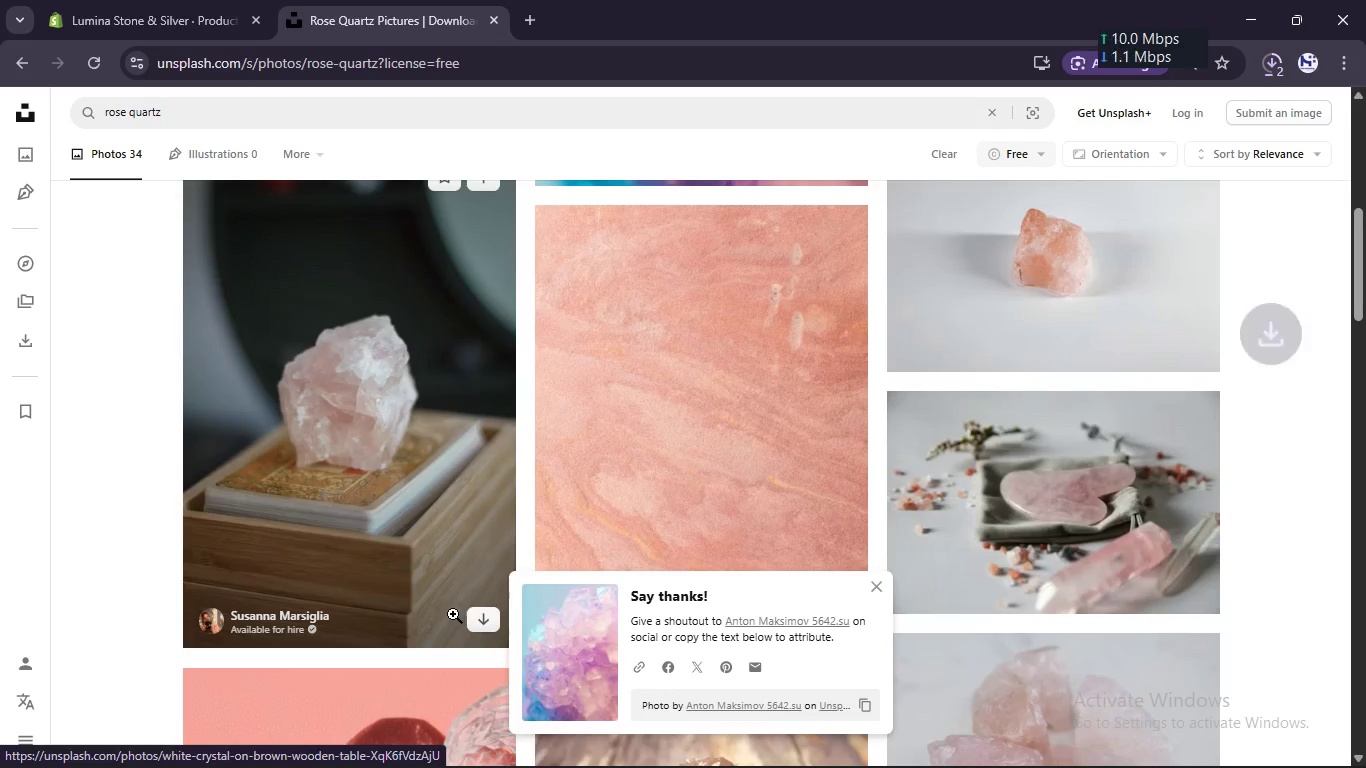 
left_click([477, 624])
 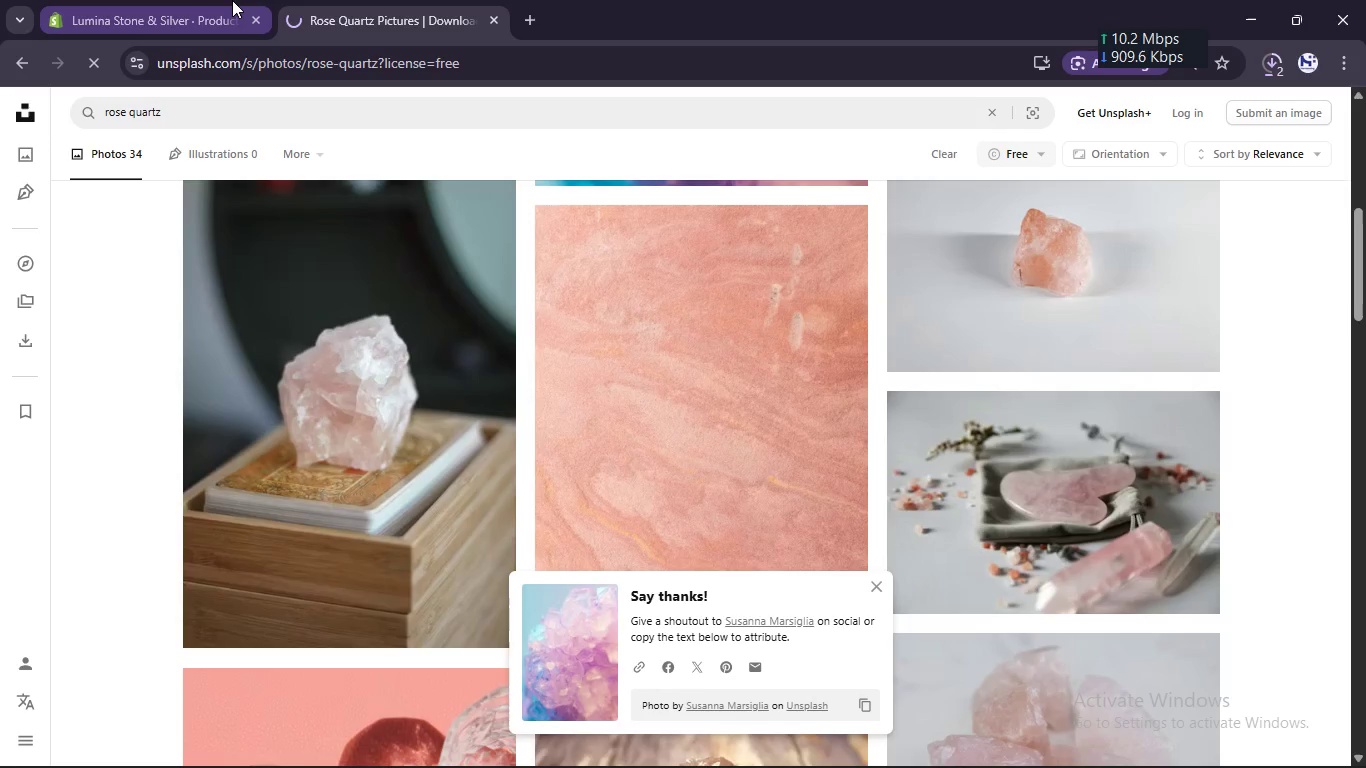 
left_click([232, 0])
 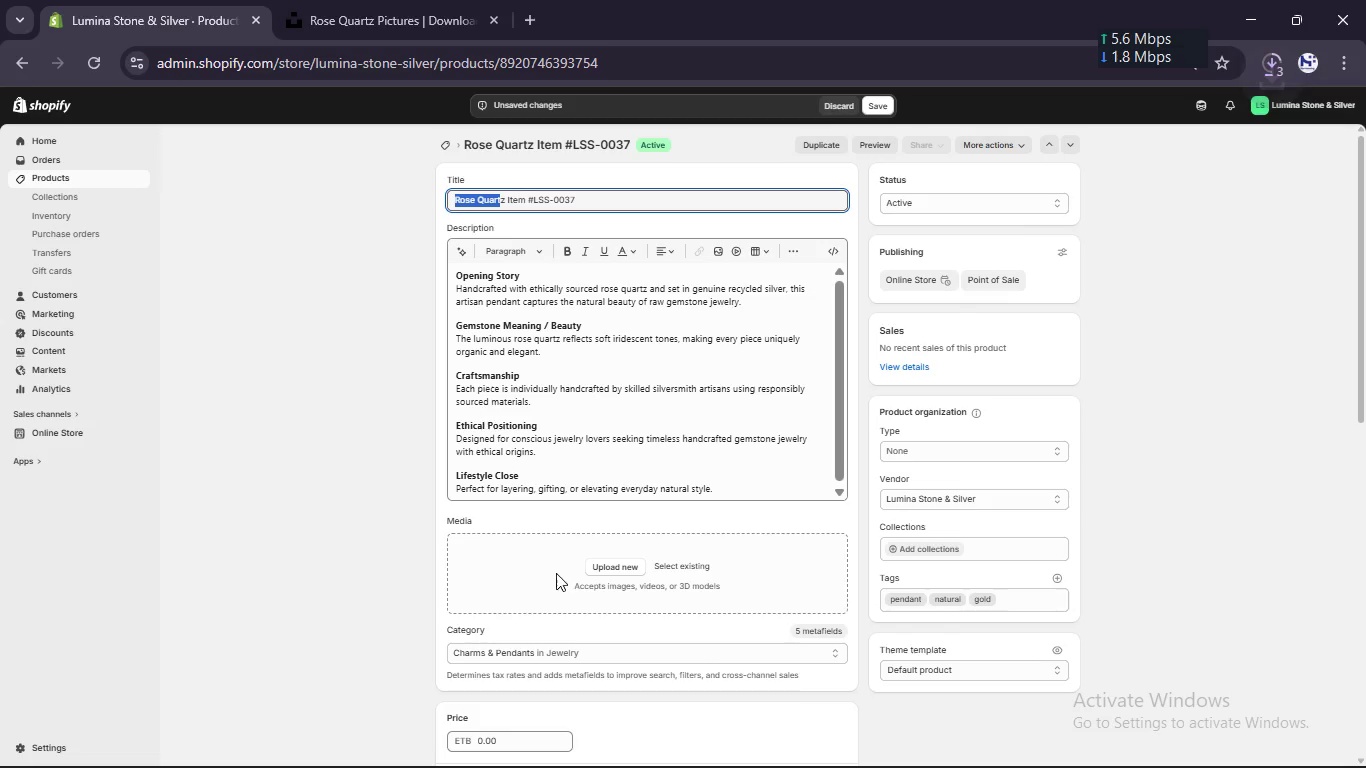 
scroll: coordinate [558, 583], scroll_direction: down, amount: 21.0
 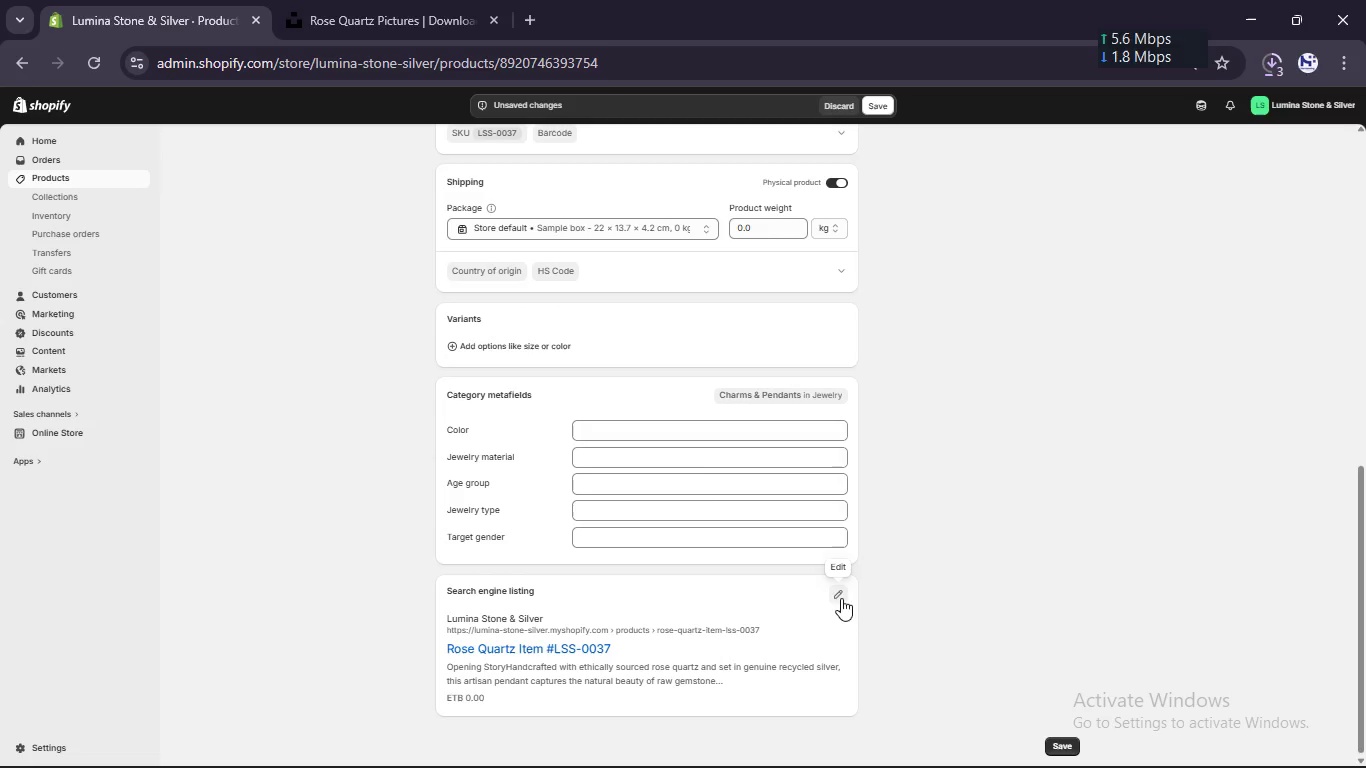 
left_click([844, 599])
 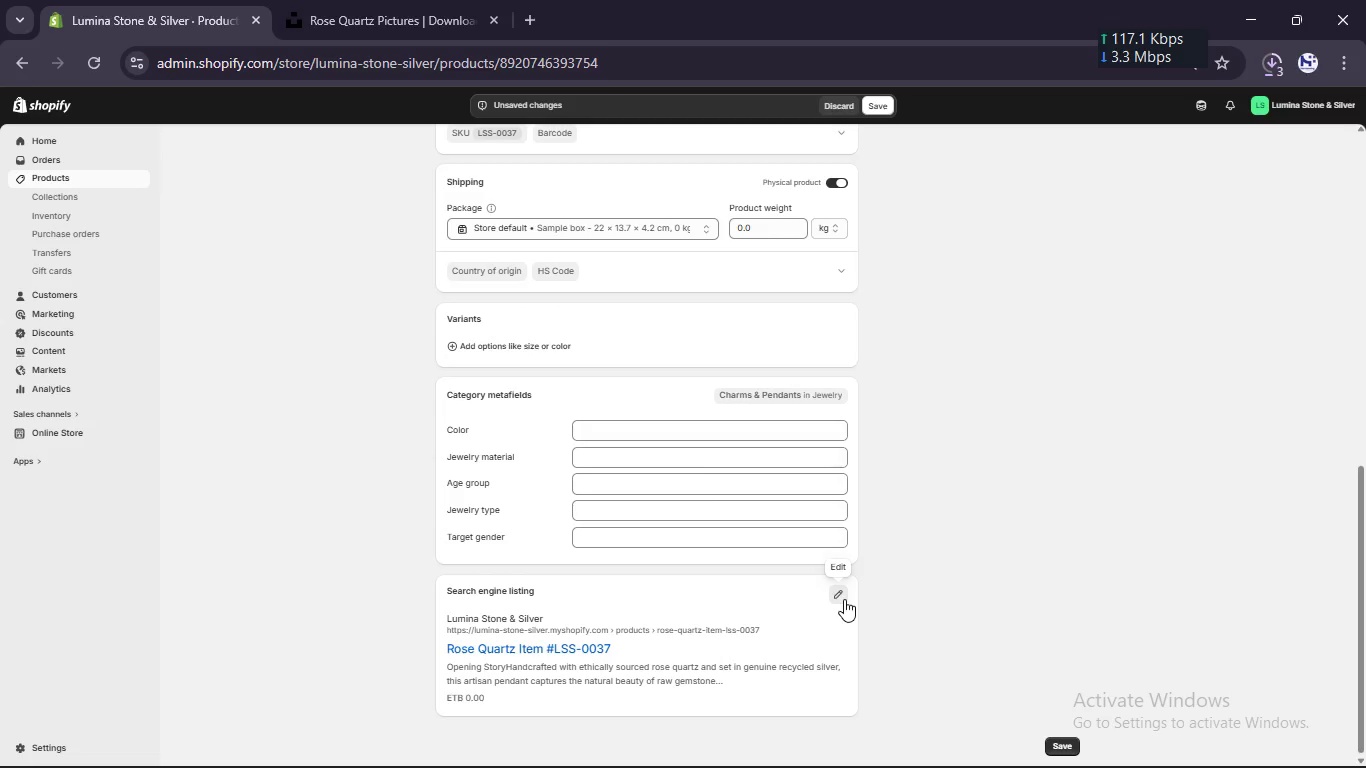 
scroll: coordinate [844, 599], scroll_direction: down, amount: 13.0
 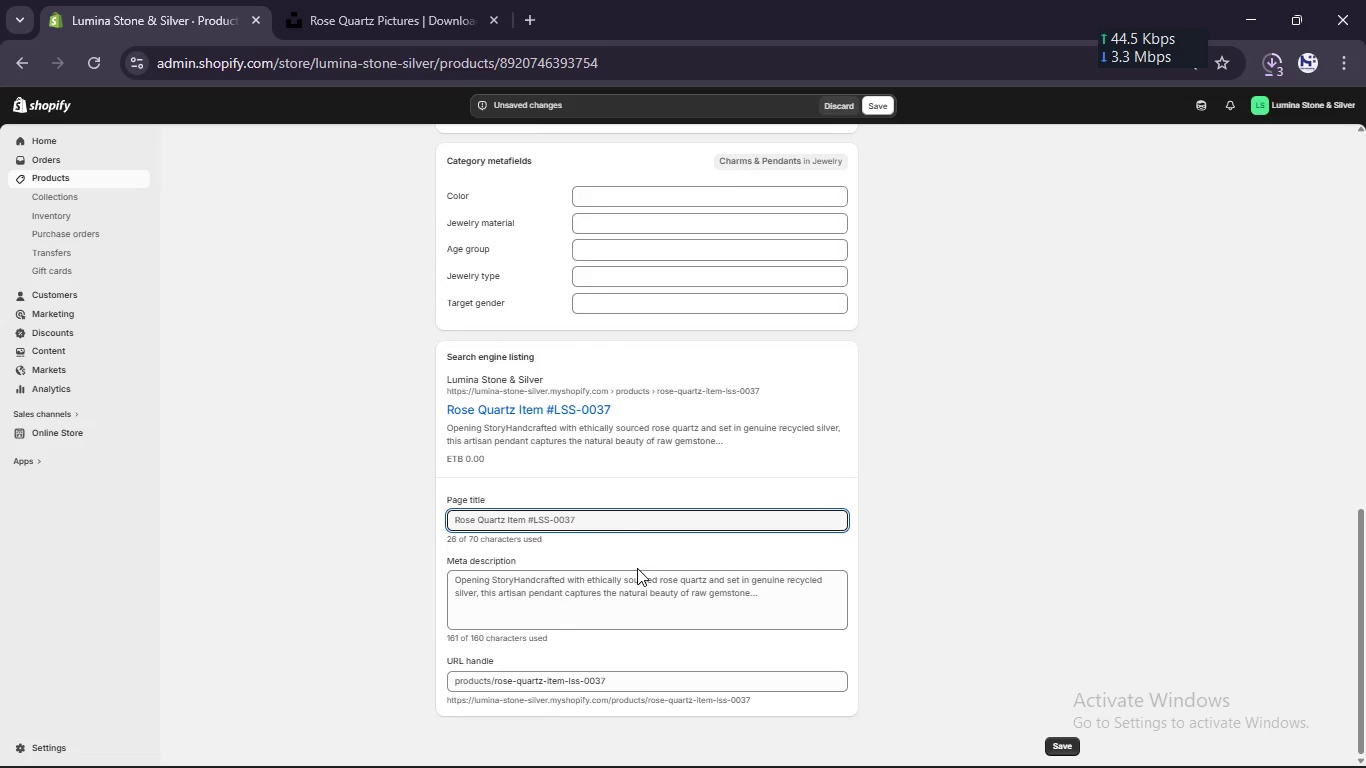 
left_click([635, 595])
 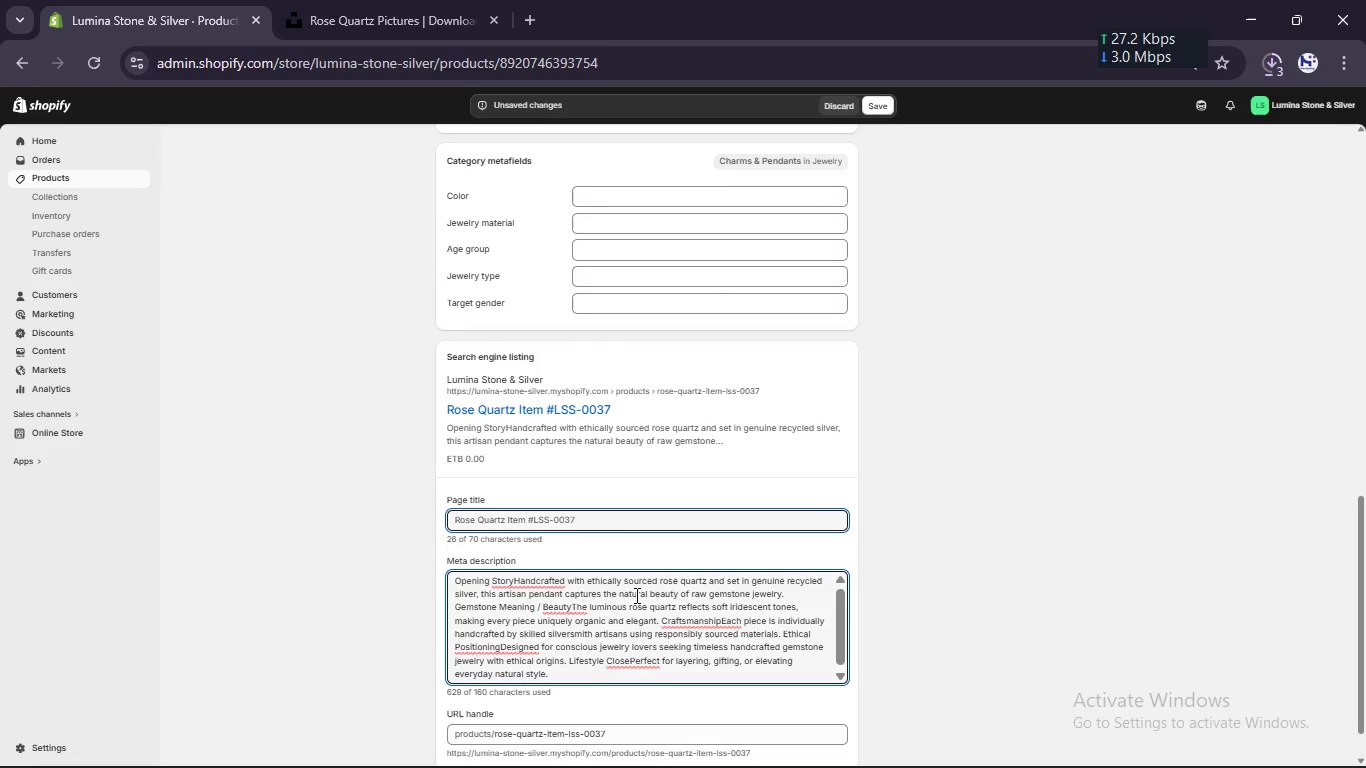 
key(Control+ControlLeft)
 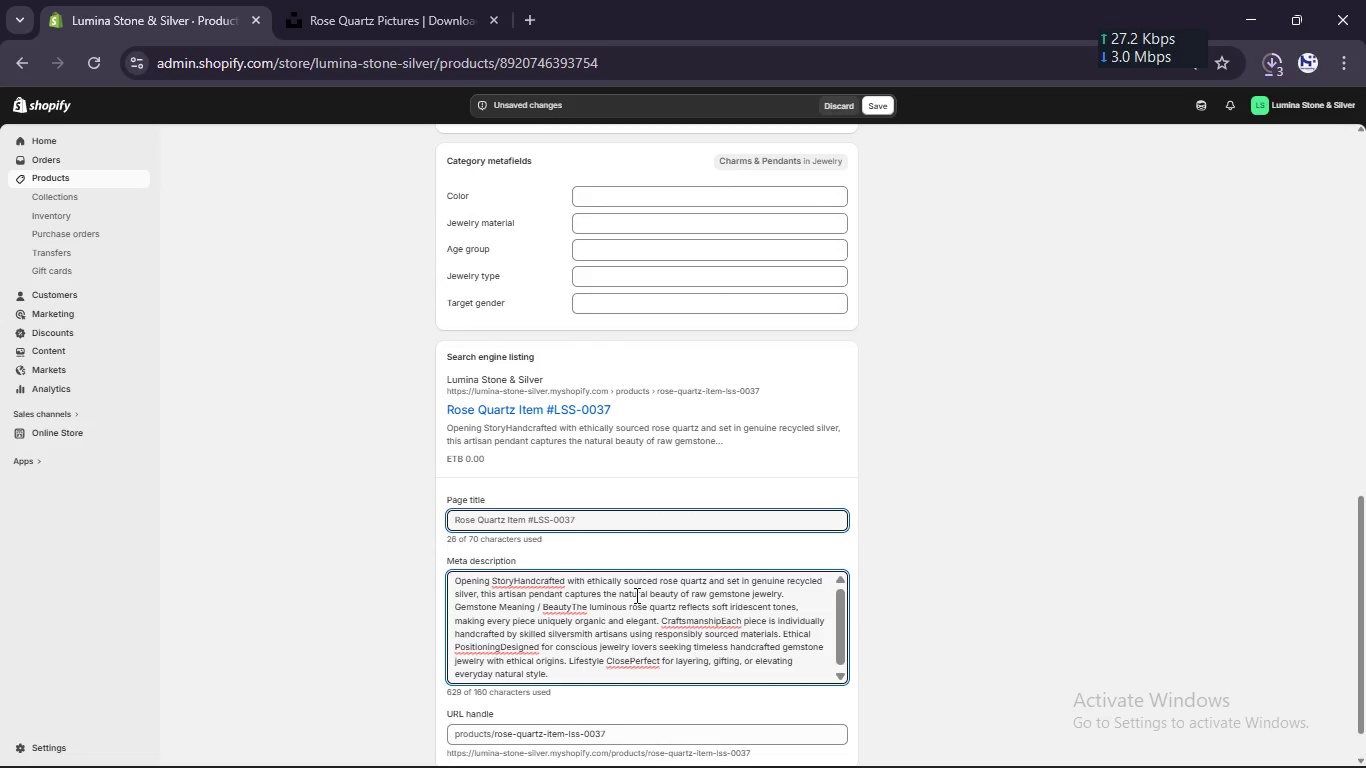 
key(Control+A)
 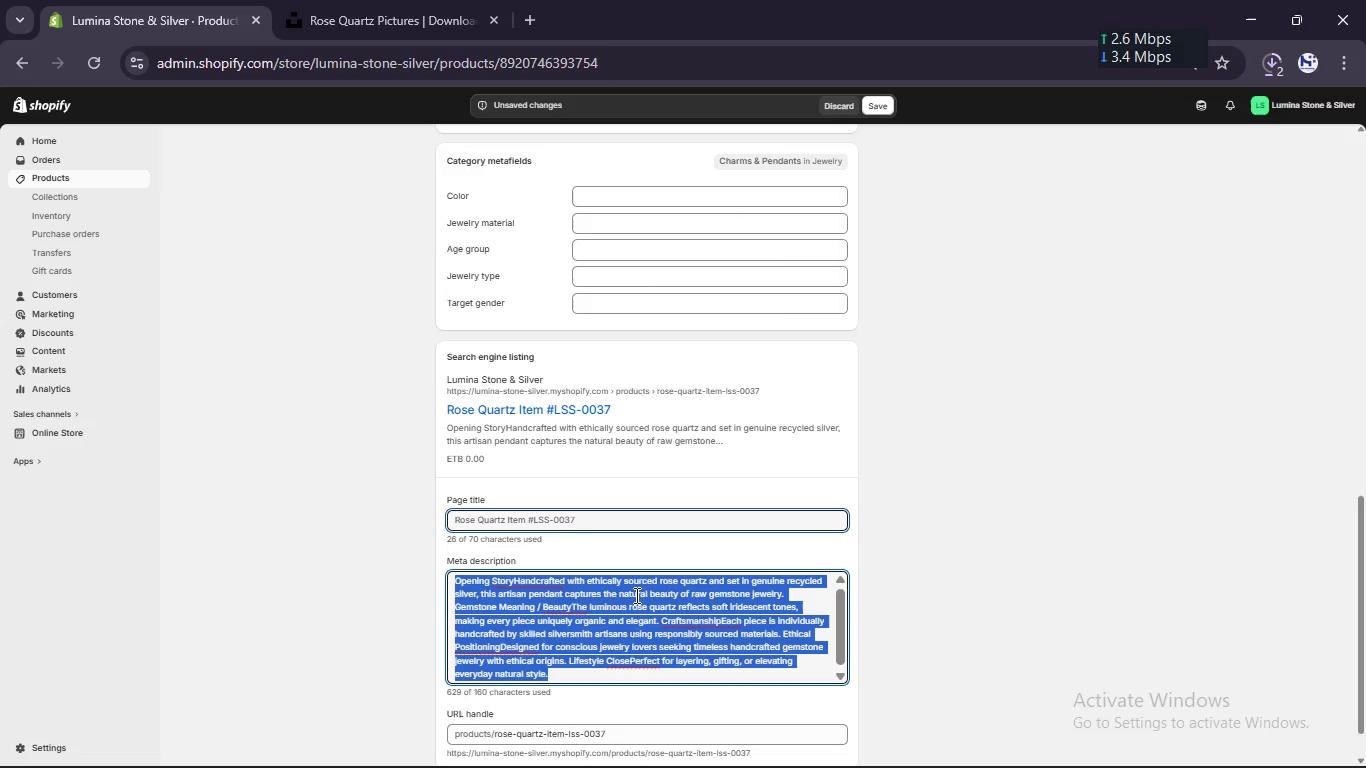 
type(Handmade peridot pendant crafted in oxidized silver. Ethically sourced artisan gemstone jewelry designed for timeless elegane.)
 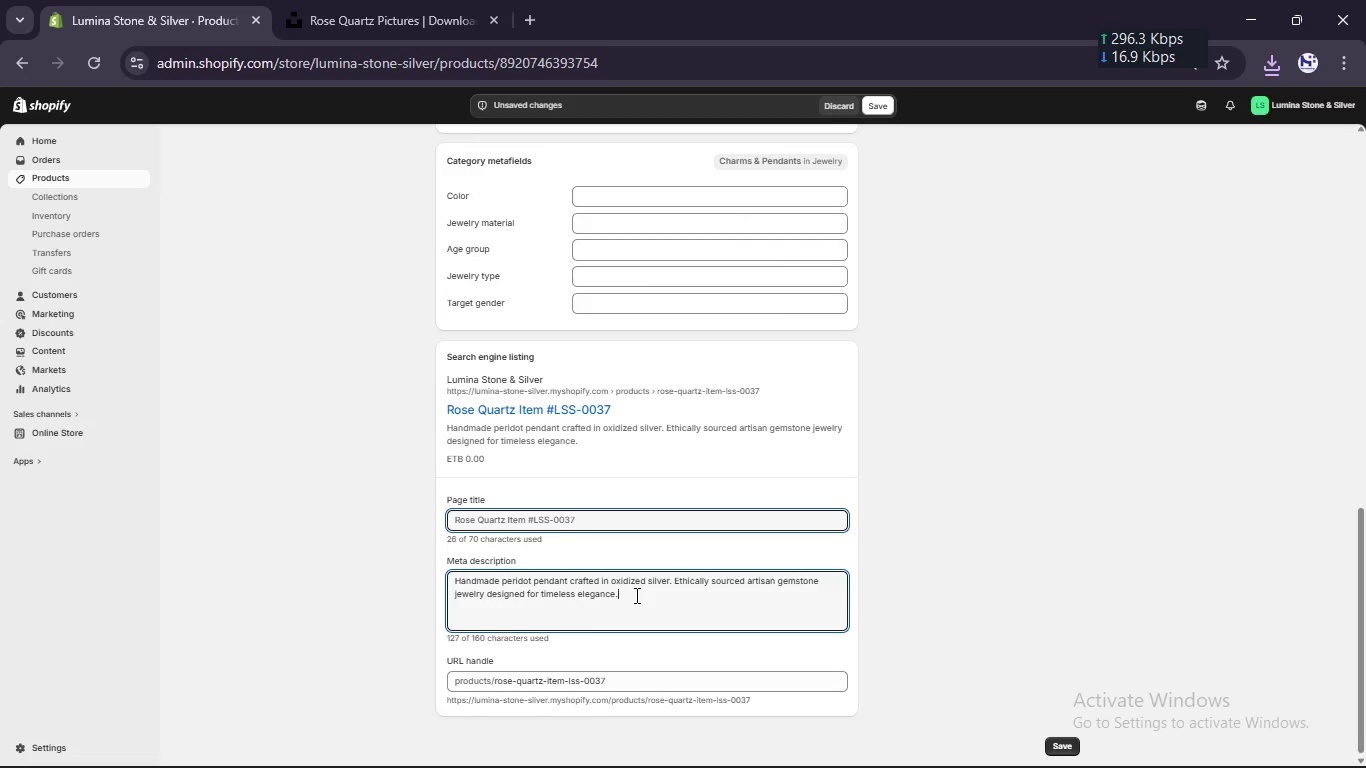 
scroll: coordinate [635, 595], scroll_direction: none, amount: 0.0
 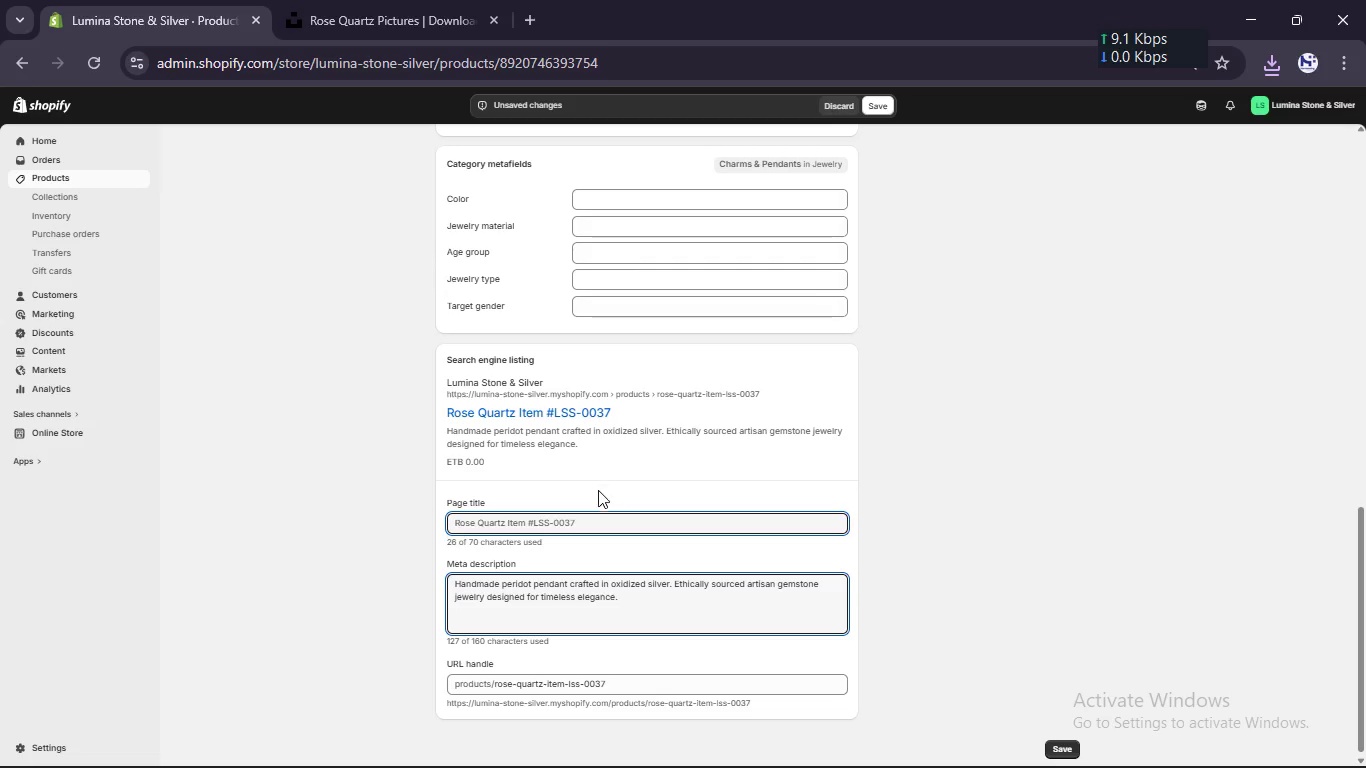 
scroll: coordinate [593, 502], scroll_direction: up, amount: 16.0
 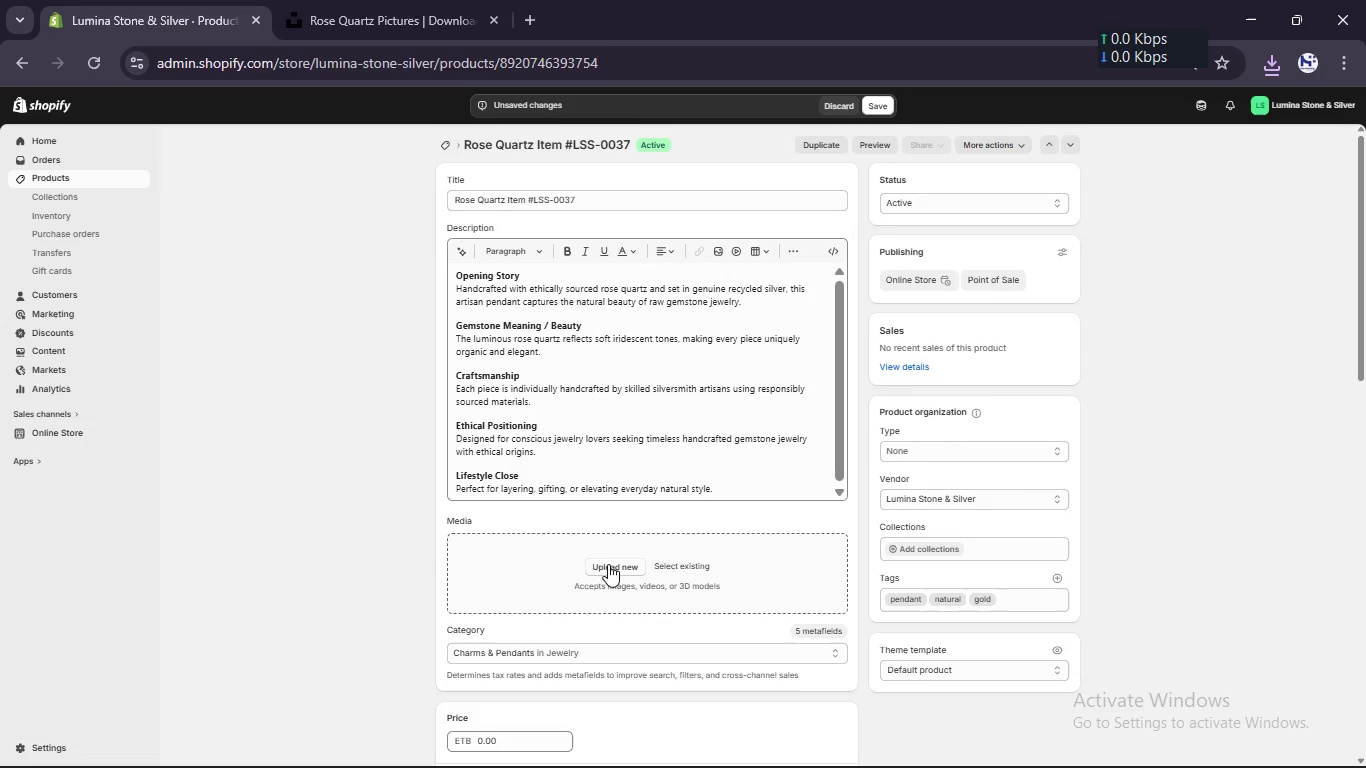 
left_click([610, 573])
 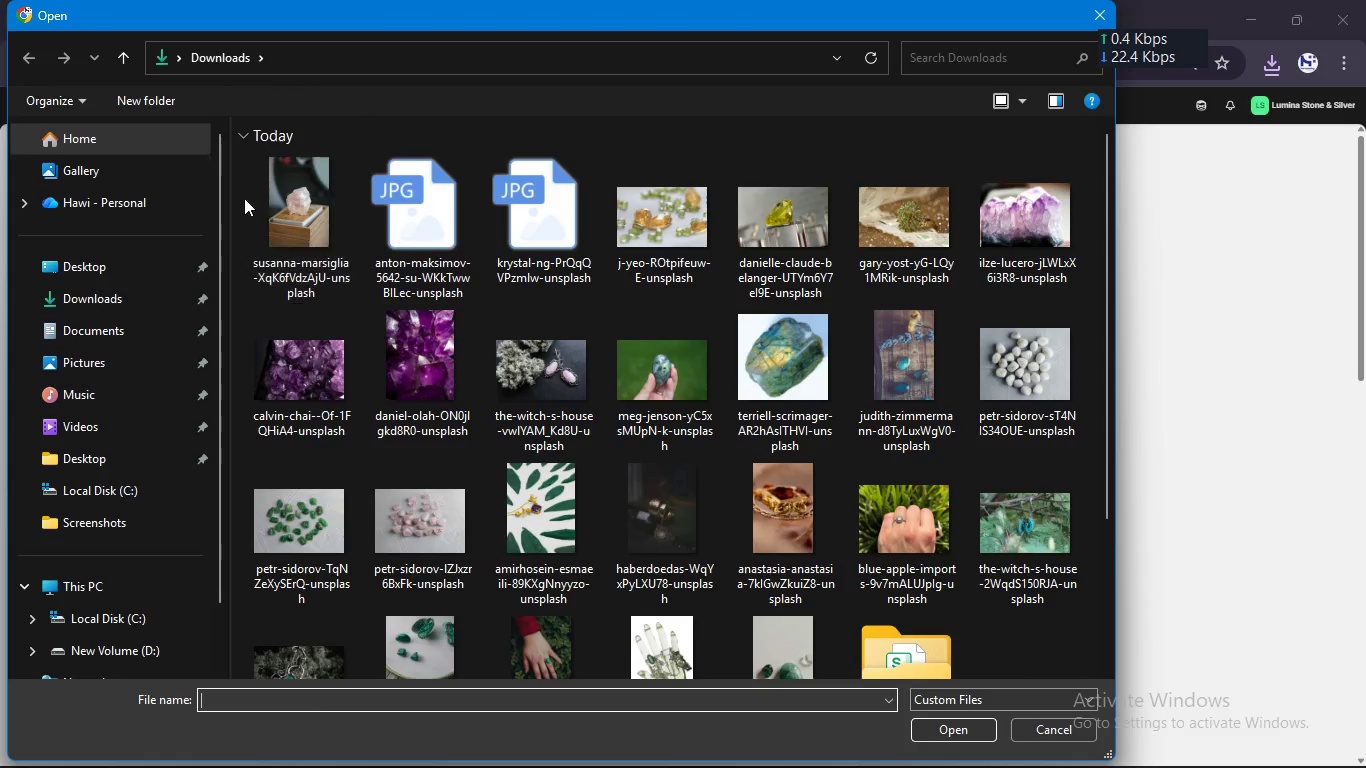 
left_click_drag(start_coordinate=[242, 198], to_coordinate=[557, 197])
 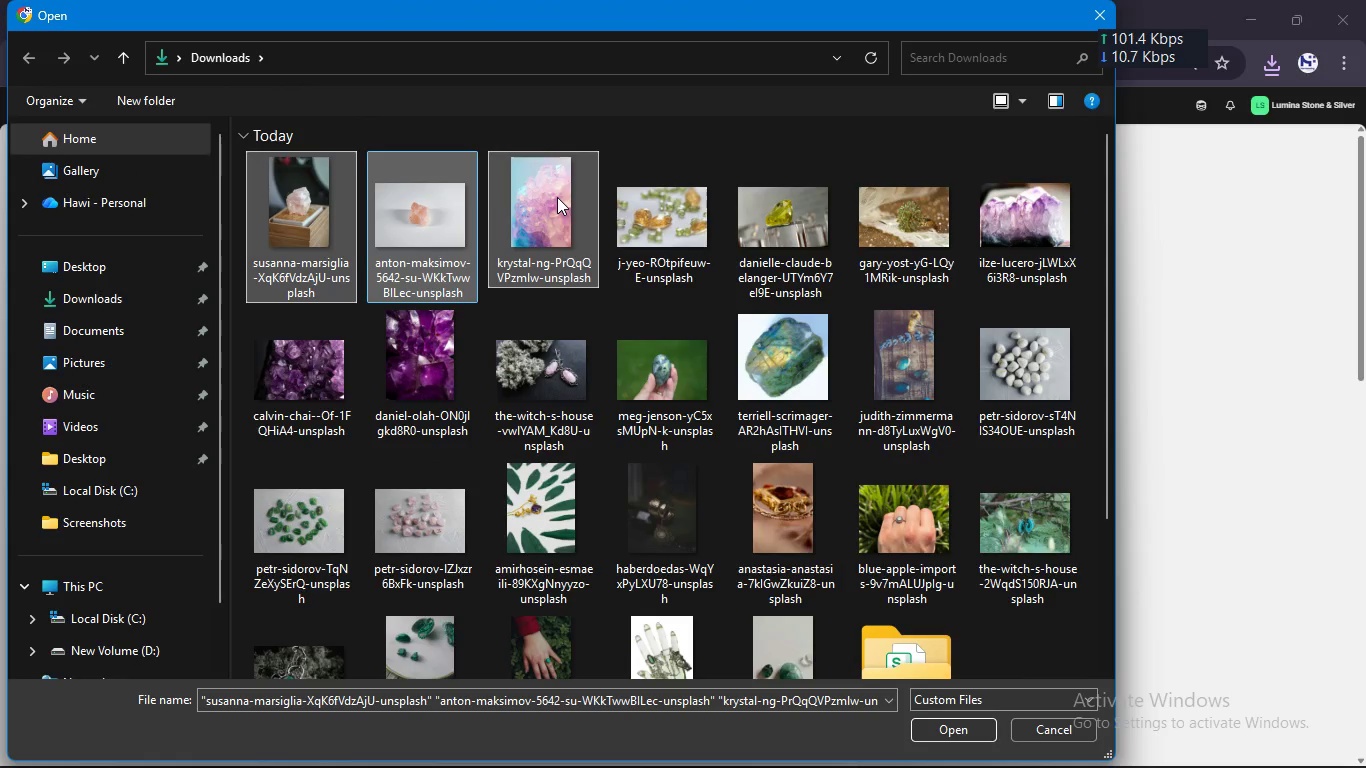 
key(Enter)
 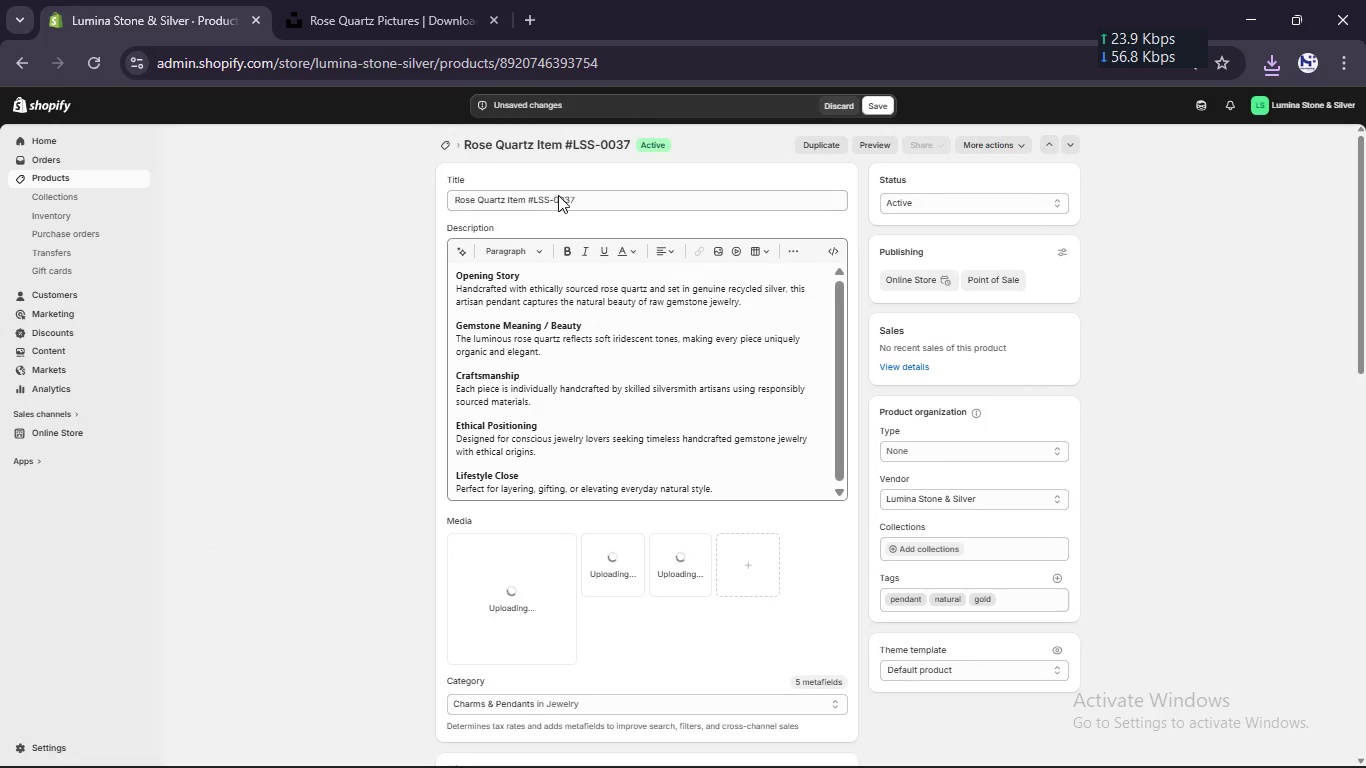 
left_click([585, 198])
 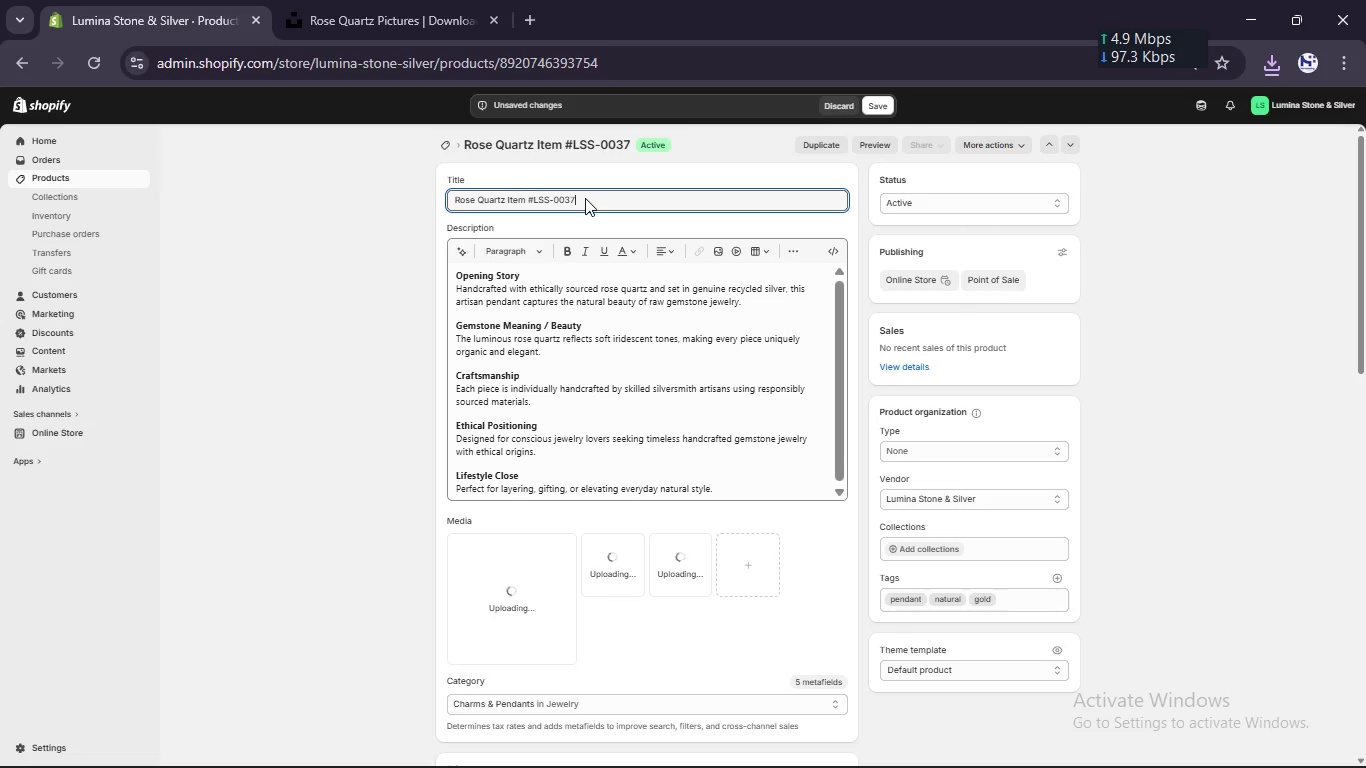 
key(Backspace)
 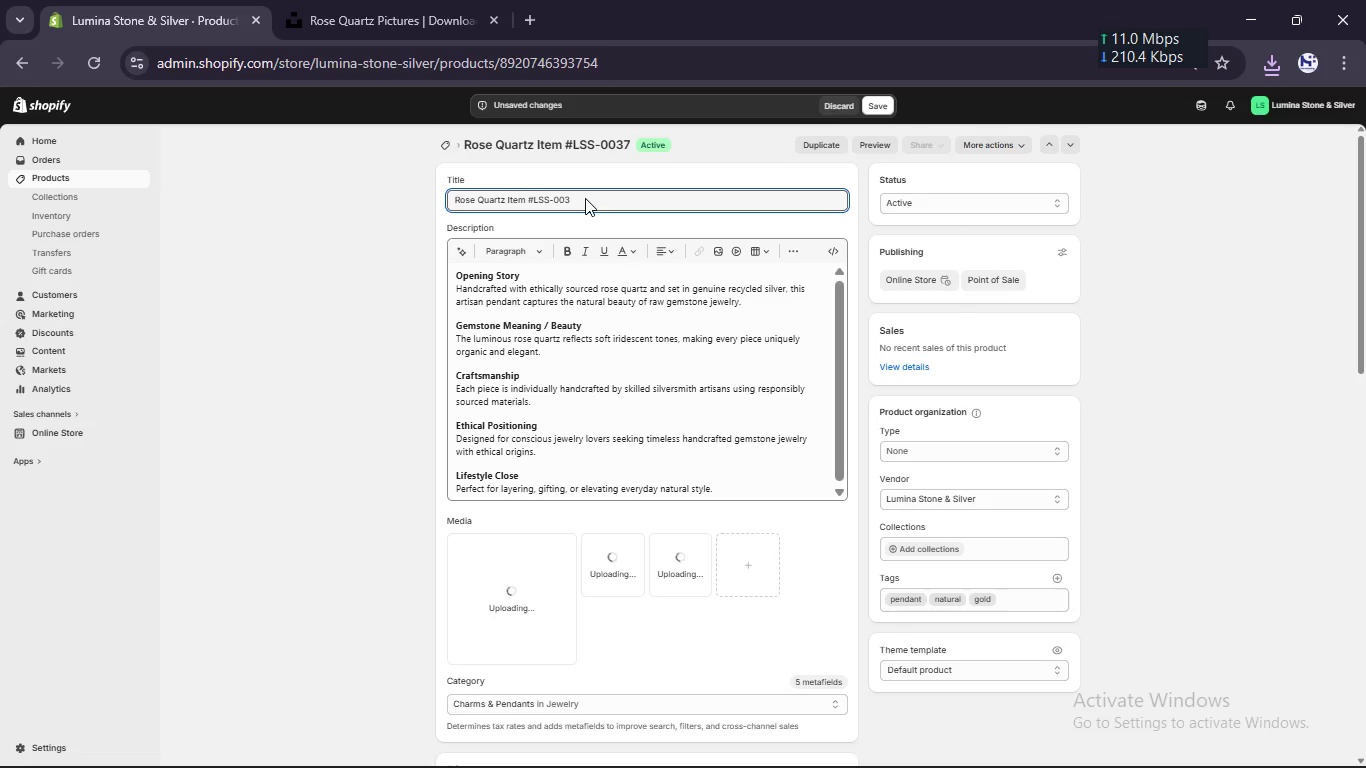 
key(Backspace)
key(Backspace)
key(Backspace)
key(Backspace)
type(handmae Recyled)
 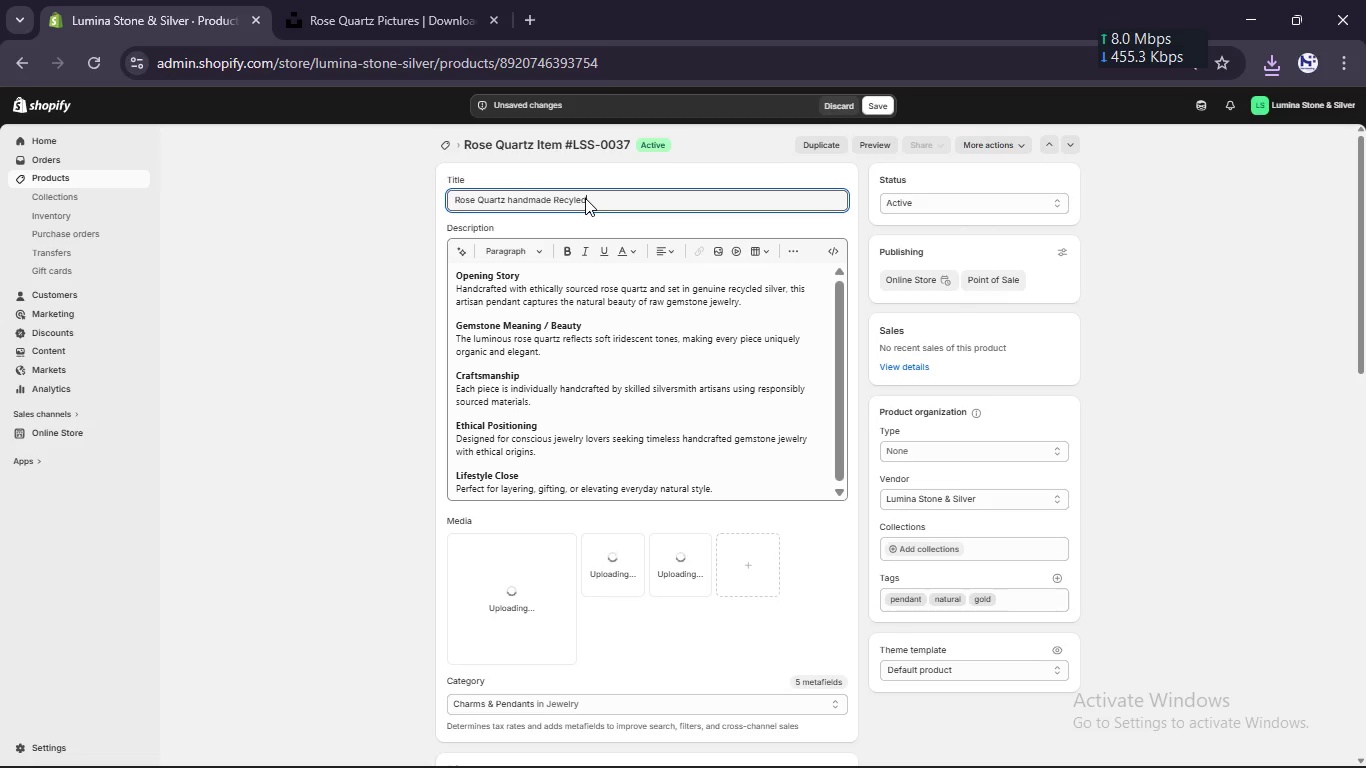 
key(ArrowLeft)
 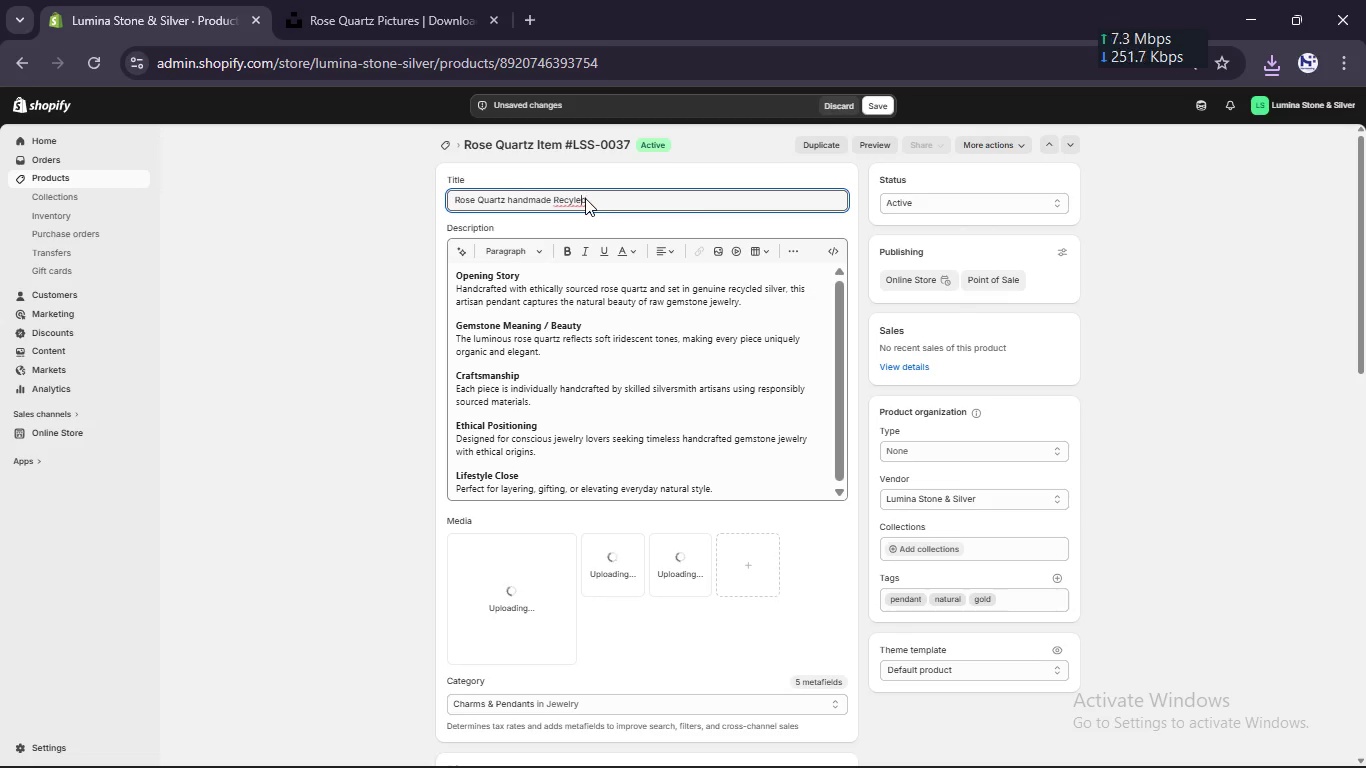 
key(ArrowLeft)
 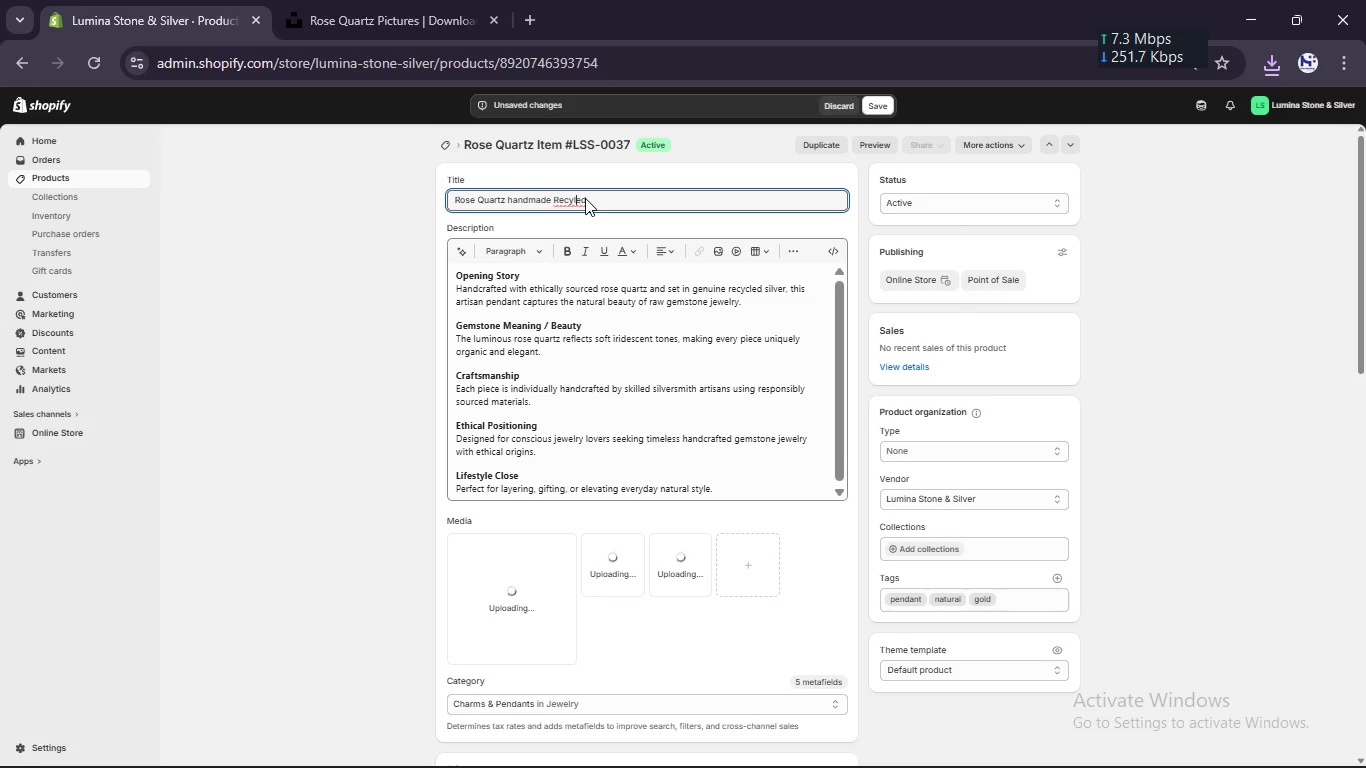 
key(ArrowLeft)
 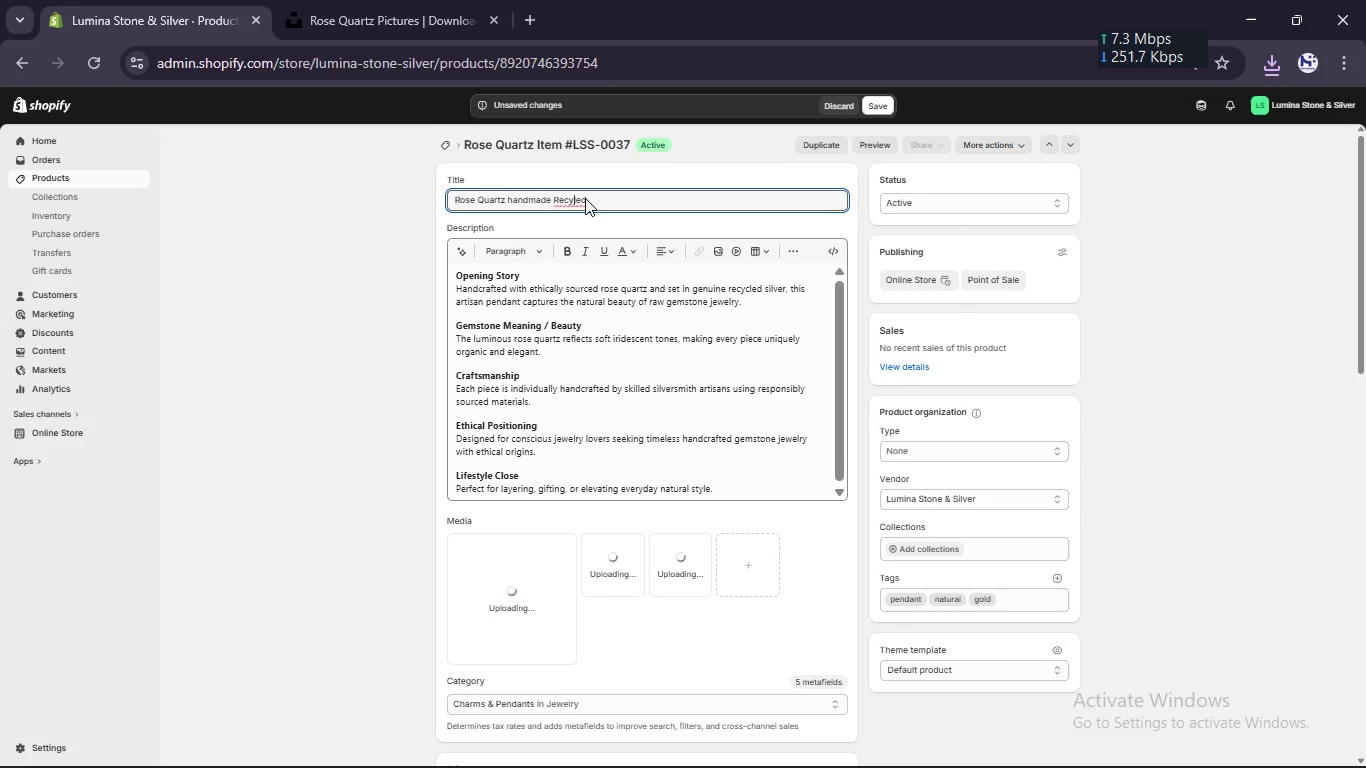 
type(c Silver Pendant [Break] Natural)
 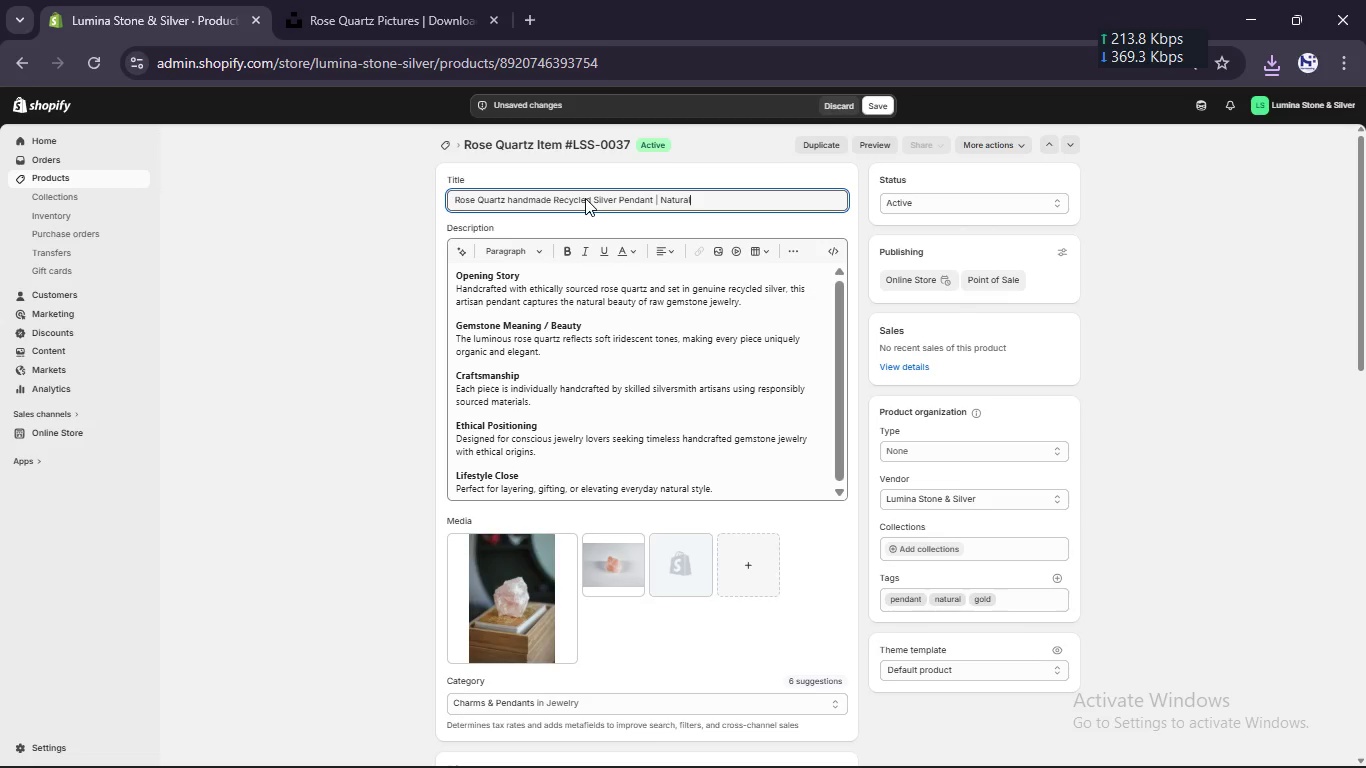 
hold_key(key=ArrowRight, duration=0.77)
 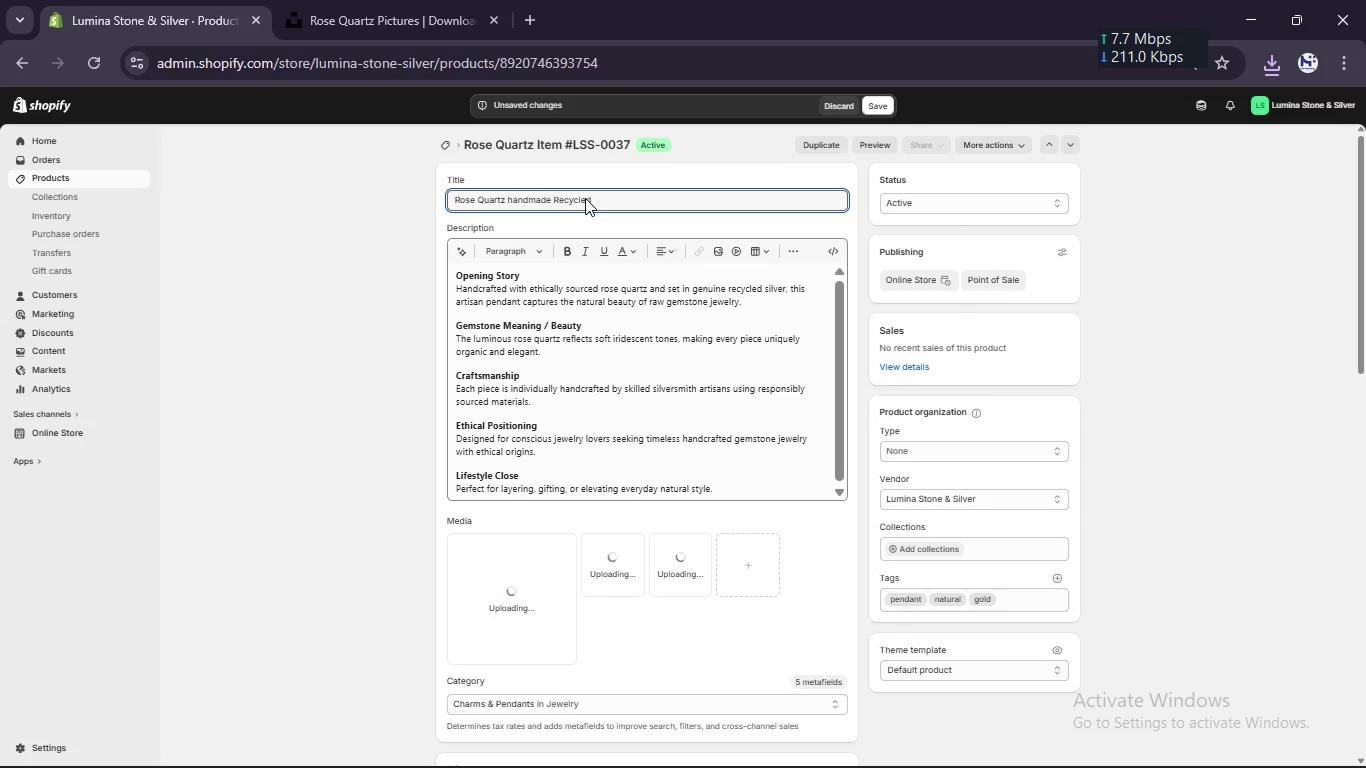 
left_click([508, 584])
 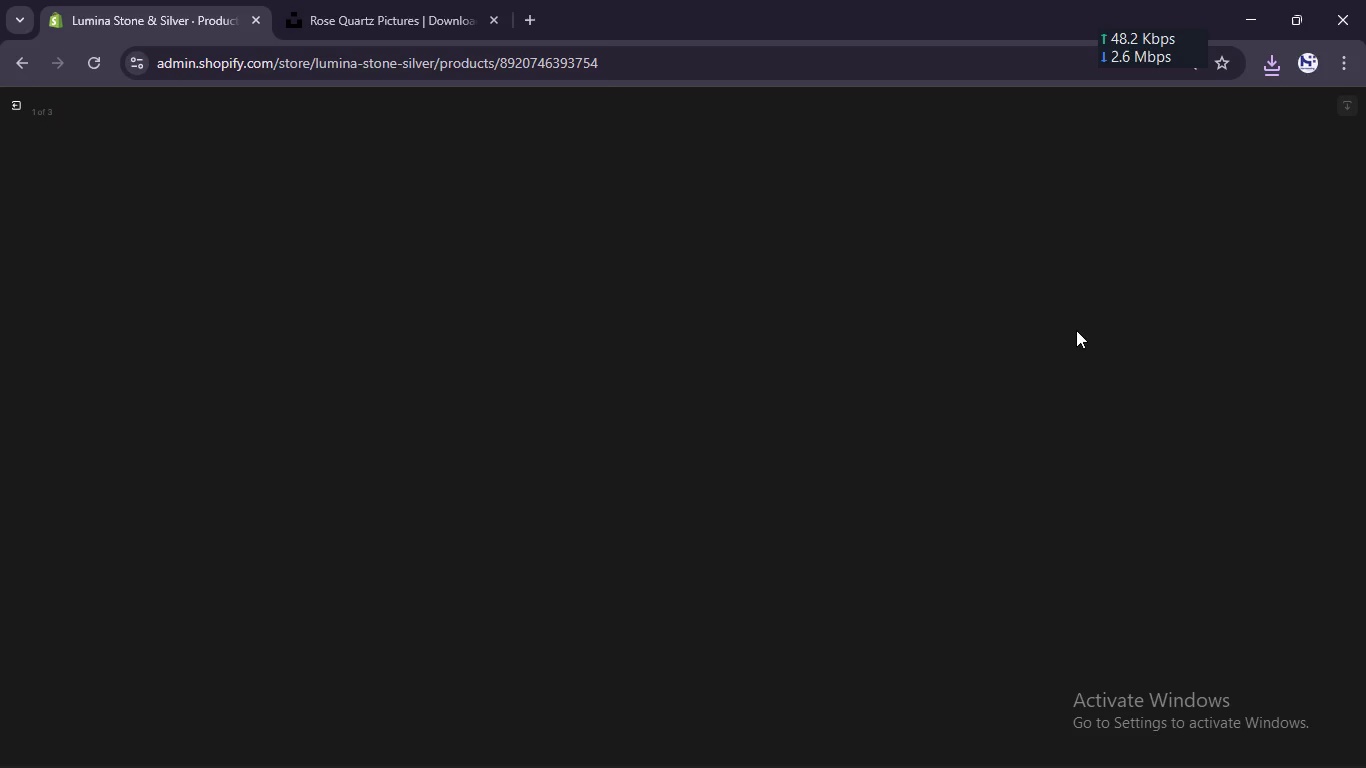 
wait(6.03)
 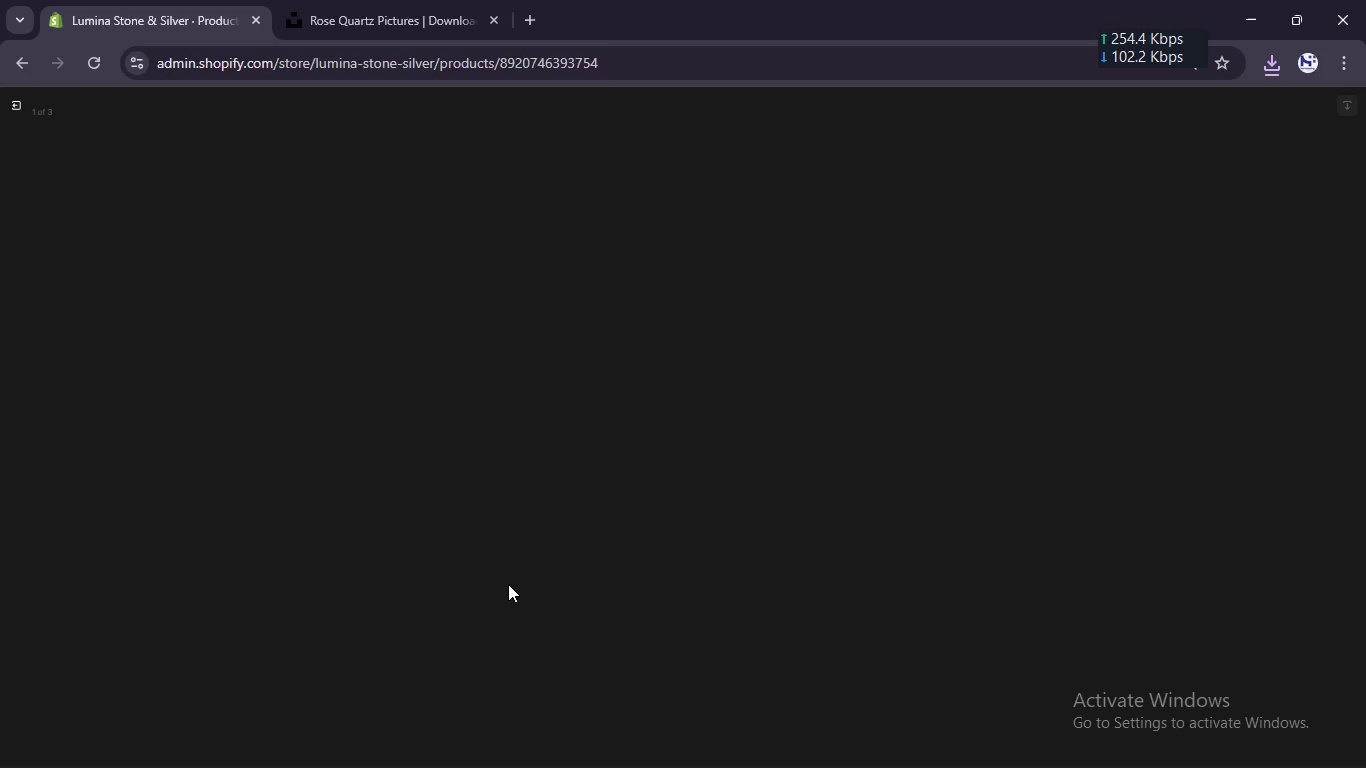 
left_click([896, 742])